 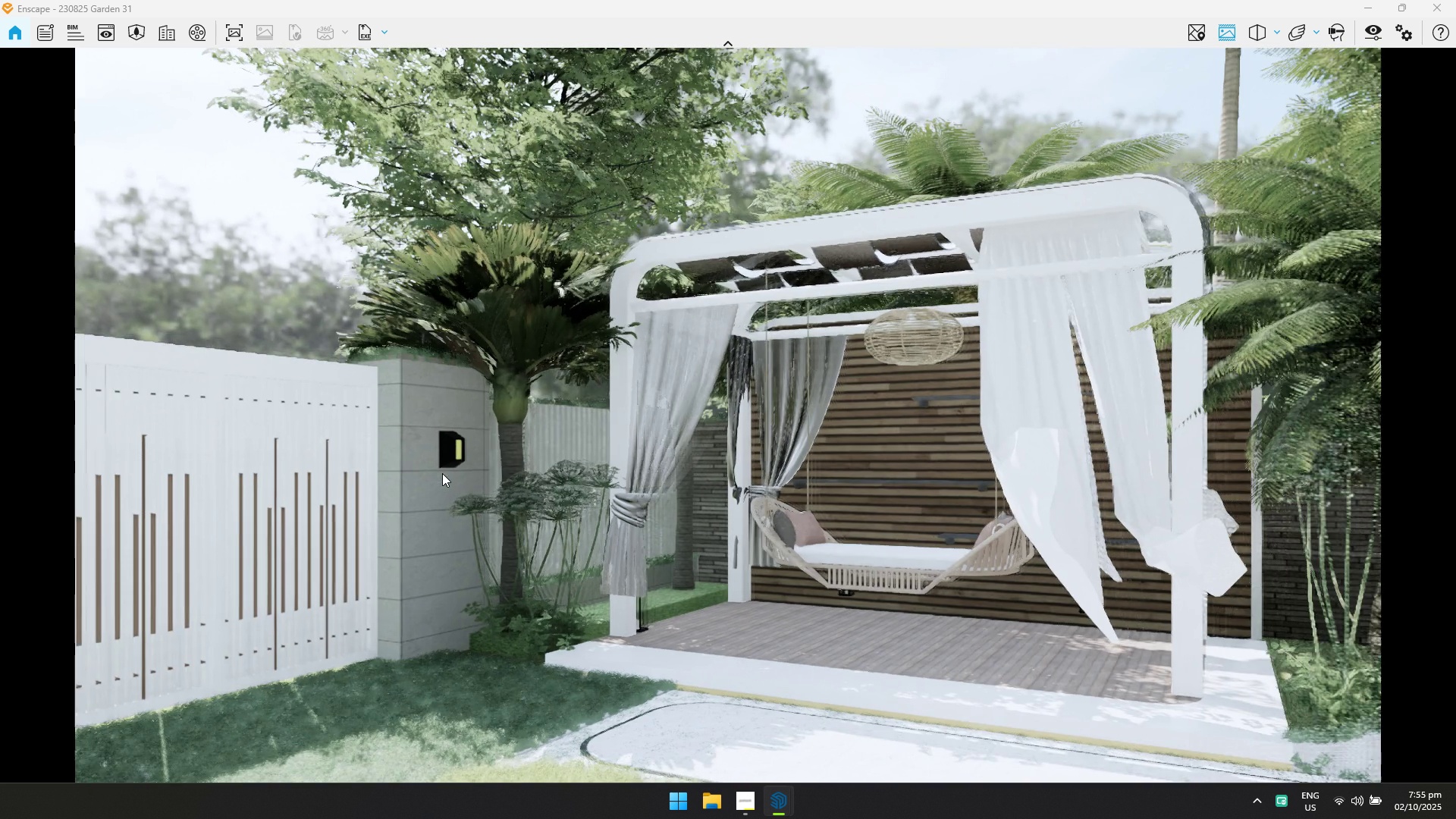 
hold_key(key=ShiftLeft, duration=0.4)
 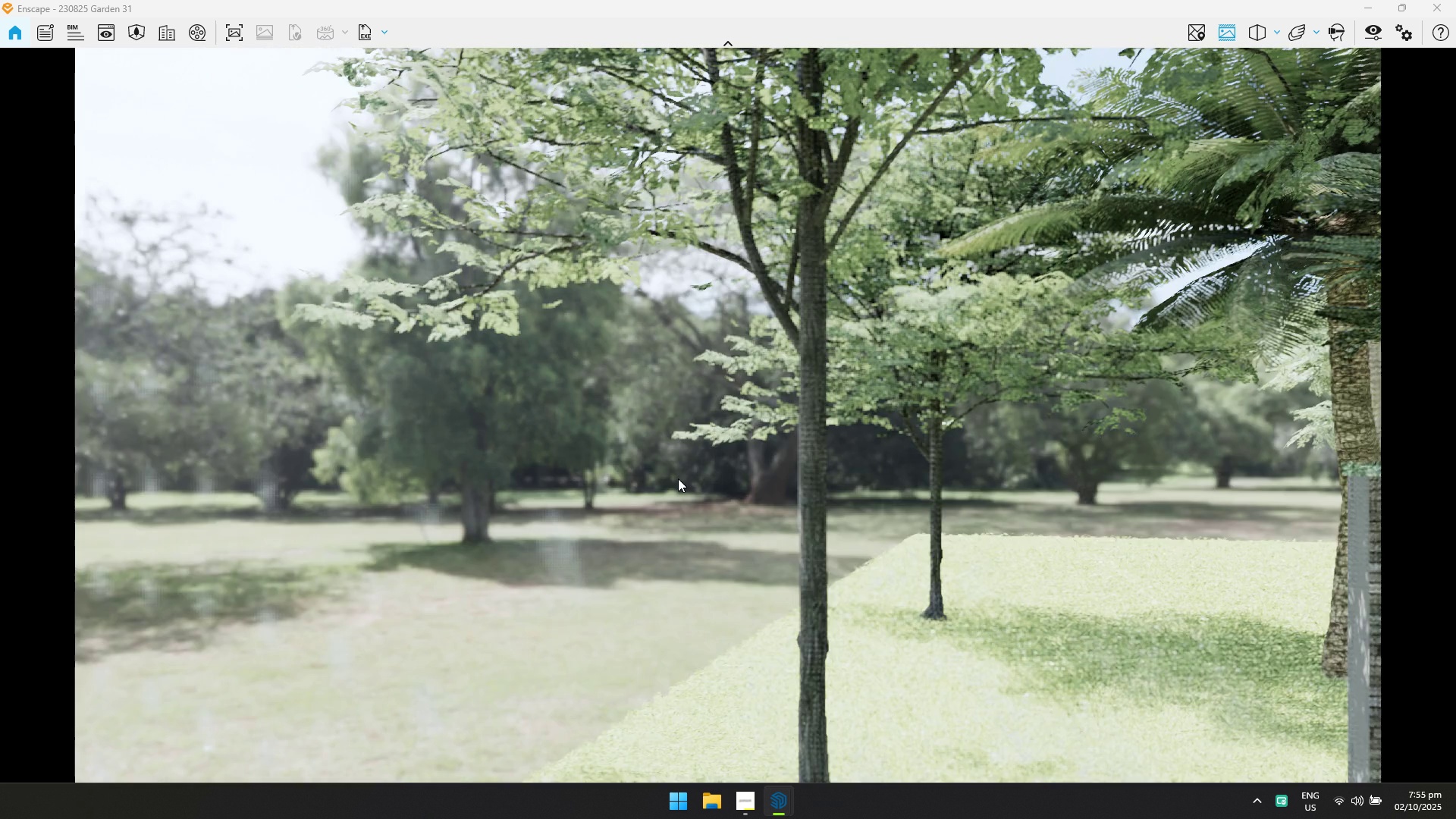 
hold_key(key=D, duration=0.95)
 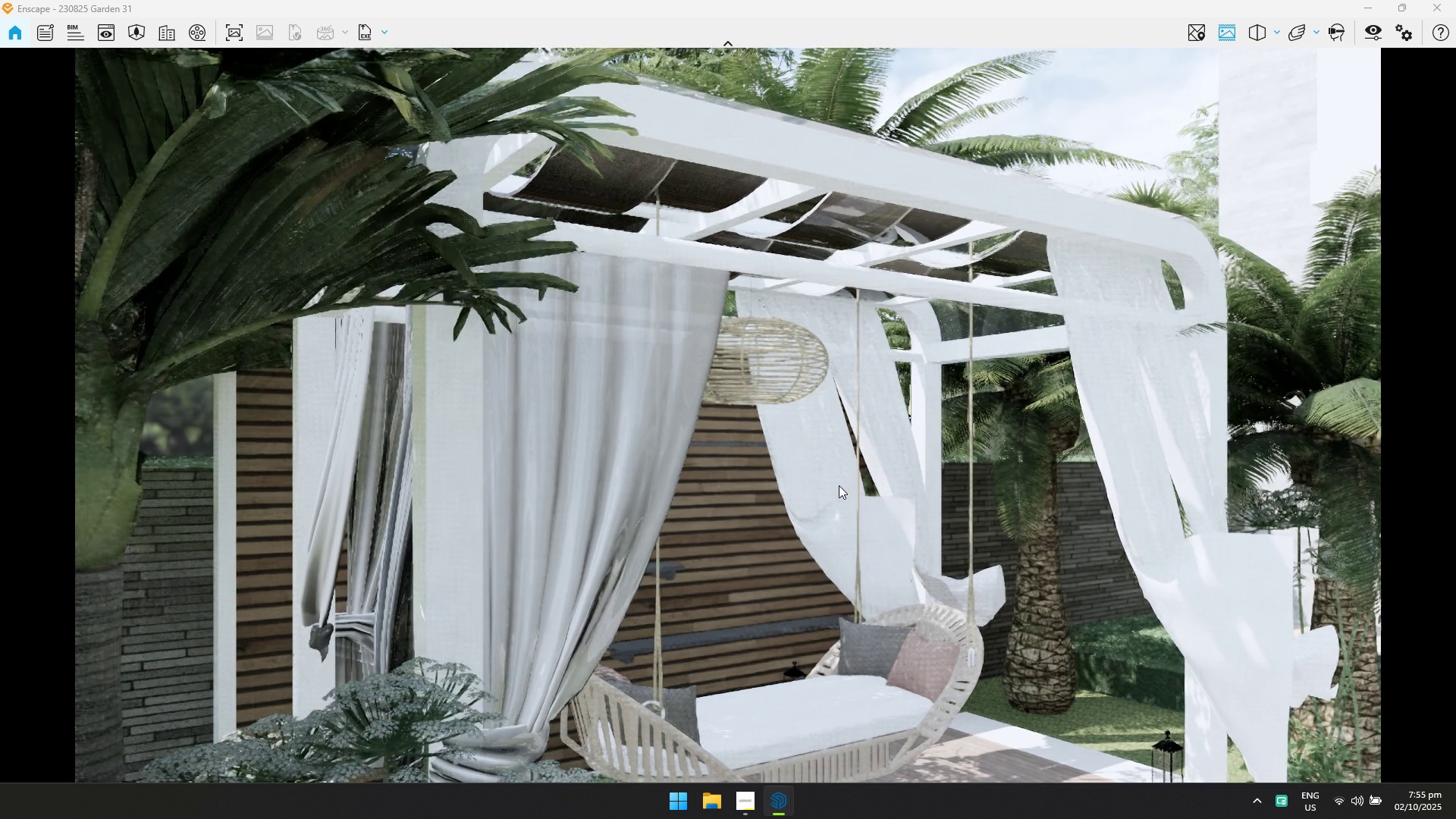 
hold_key(key=Q, duration=0.49)
 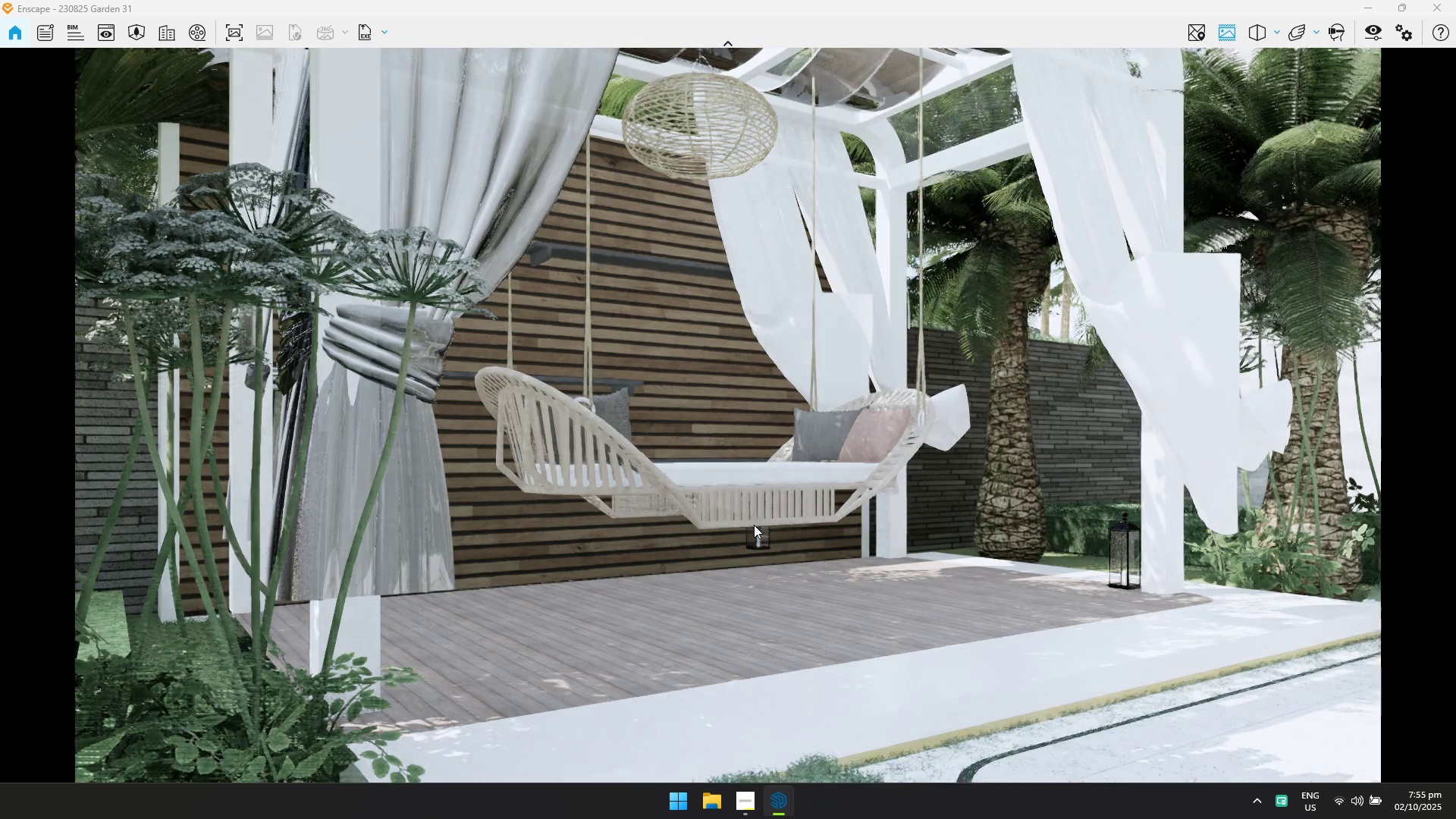 
hold_key(key=E, duration=0.49)
 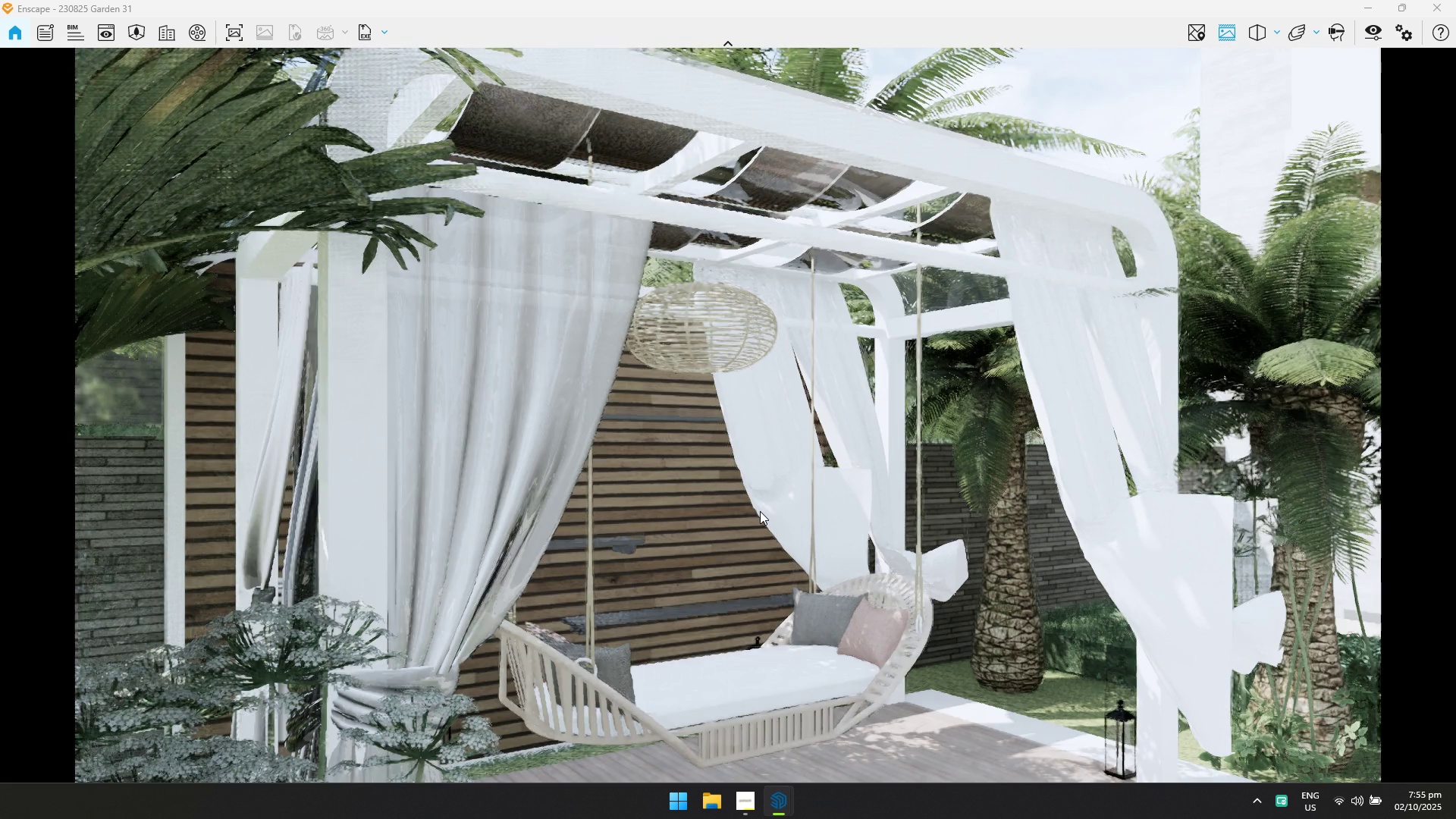 
left_click_drag(start_coordinate=[760, 511], to_coordinate=[729, 415])
 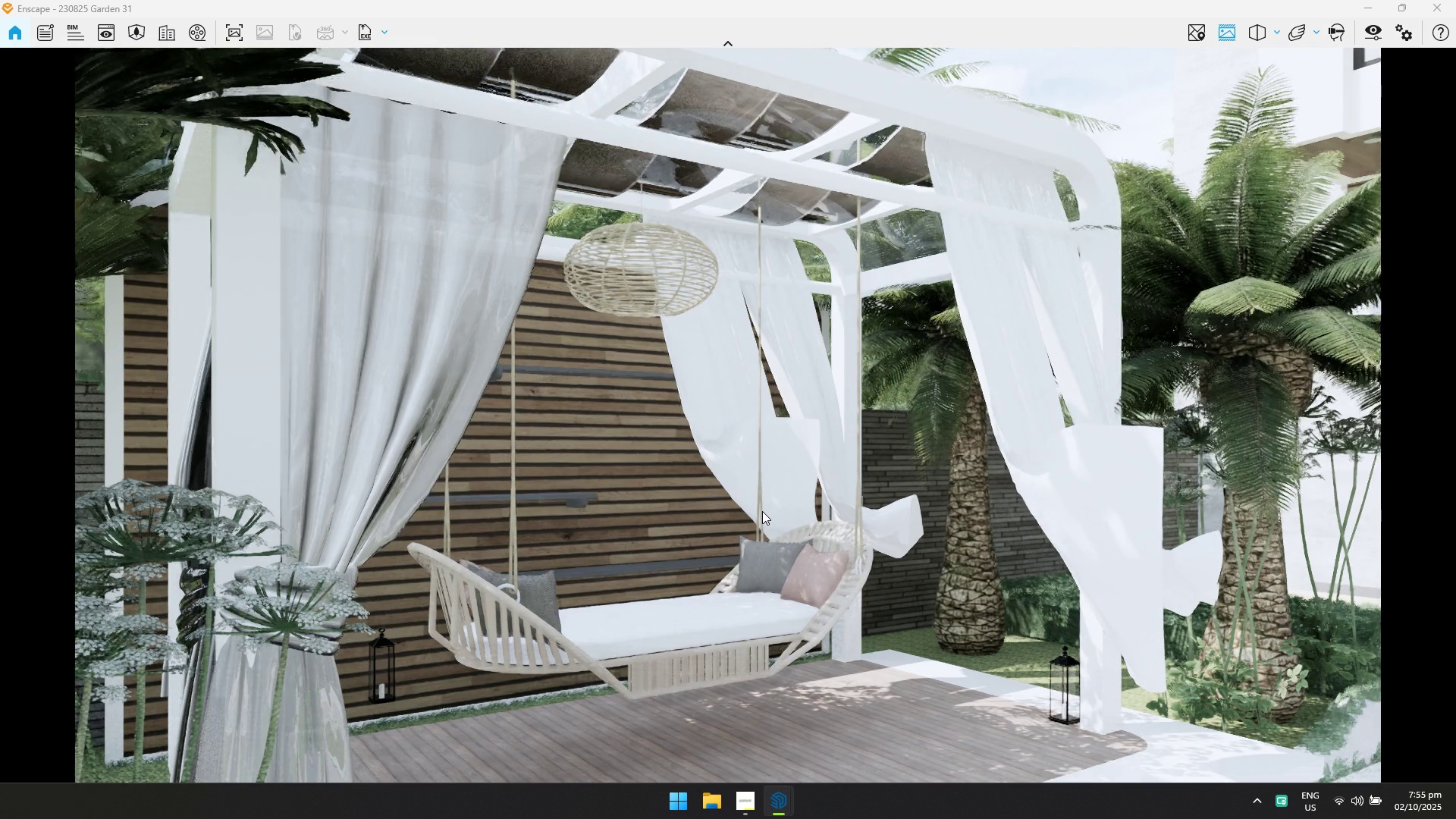 
hold_key(key=S, duration=0.36)
 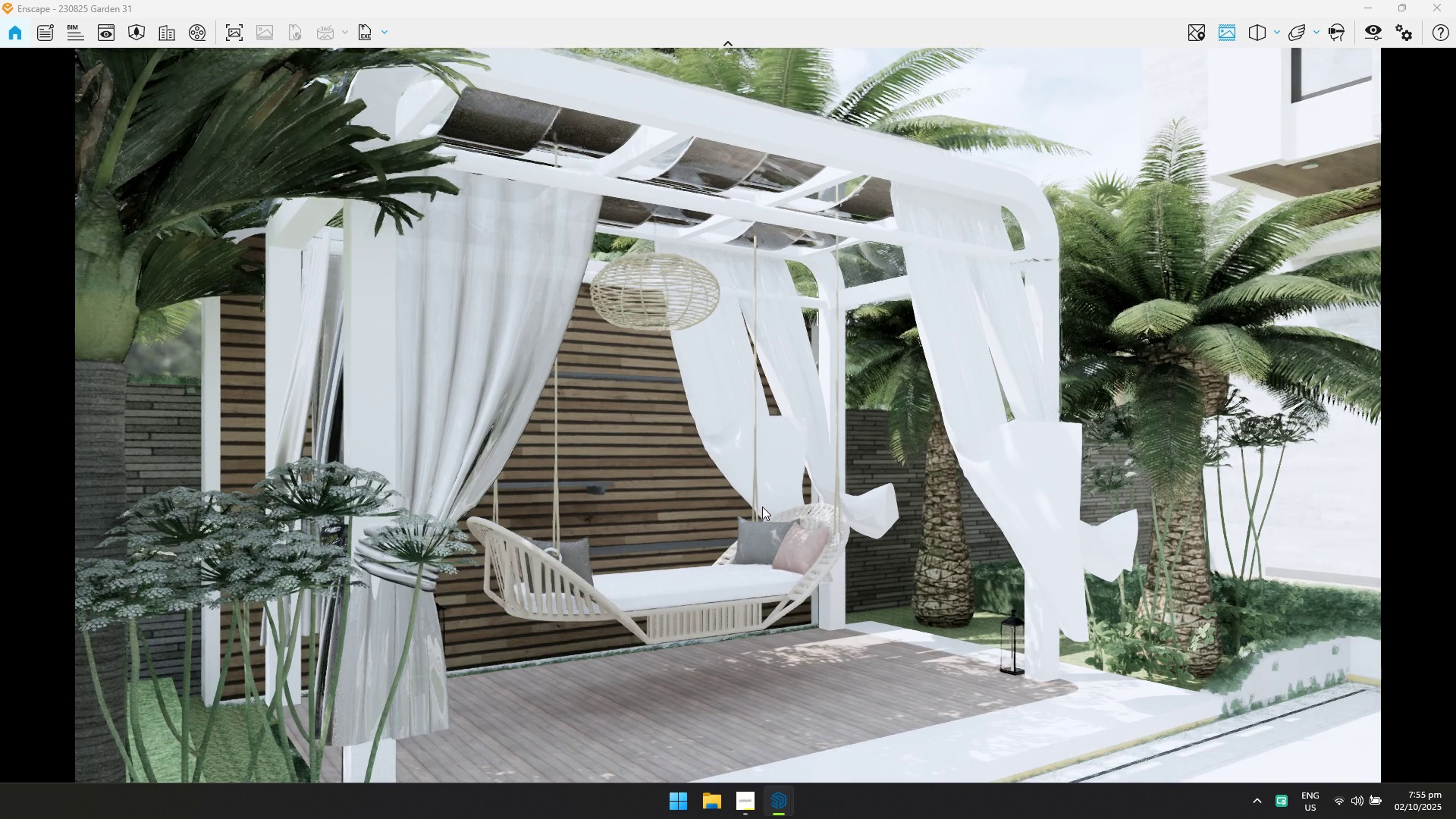 
left_click_drag(start_coordinate=[765, 491], to_coordinate=[730, 413])
 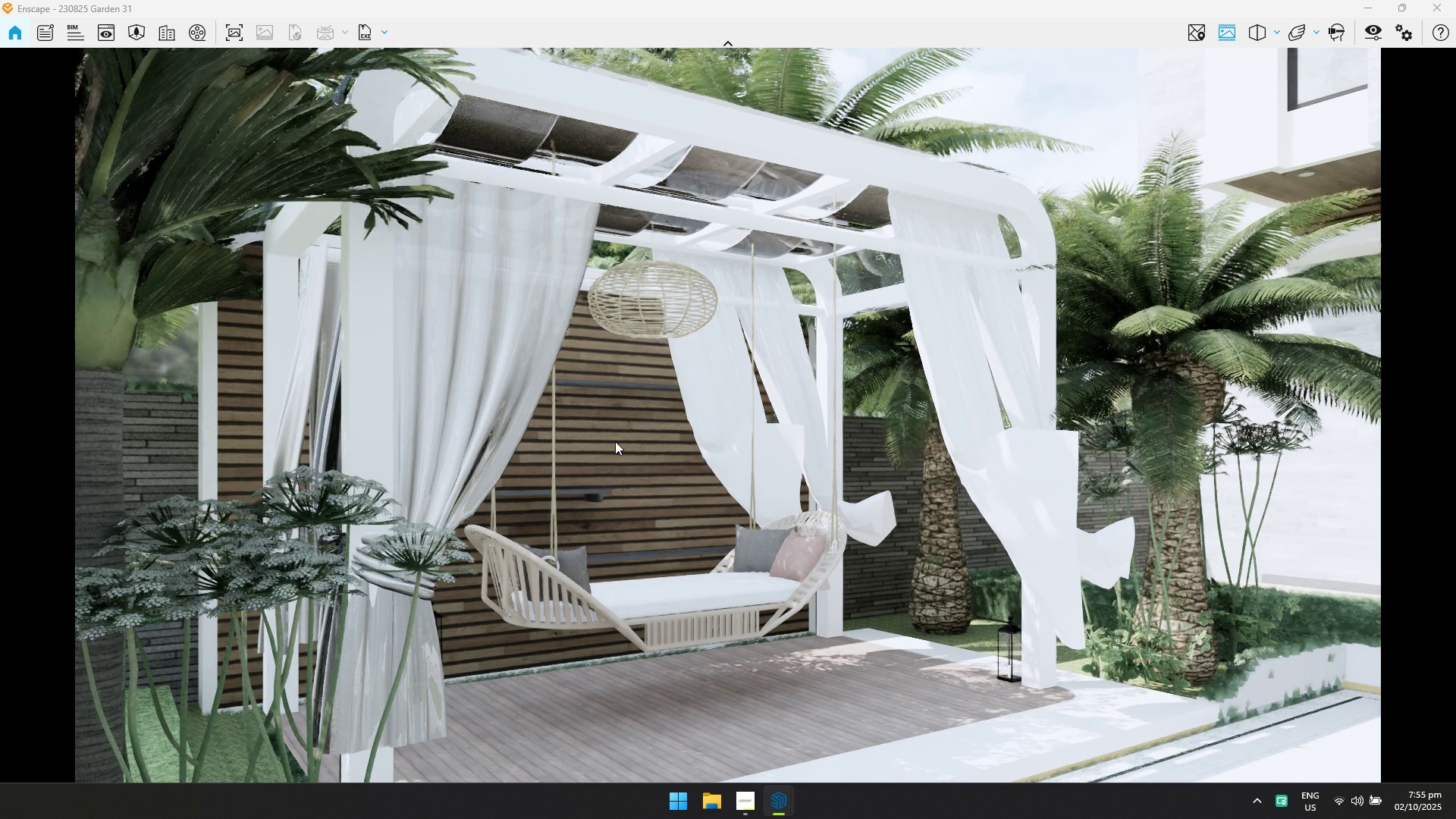 
left_click([231, 38])
 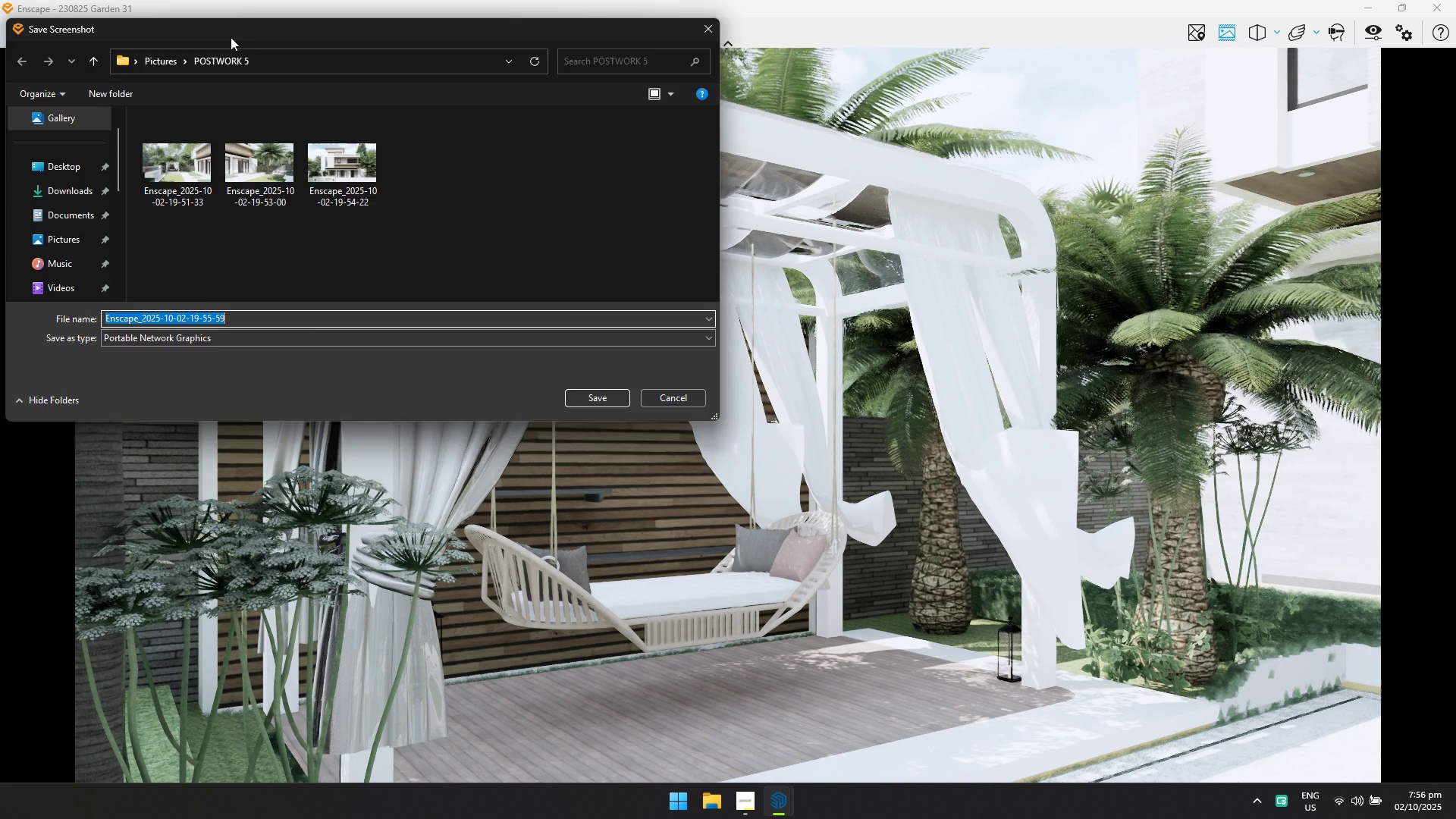 
key(Enter)
 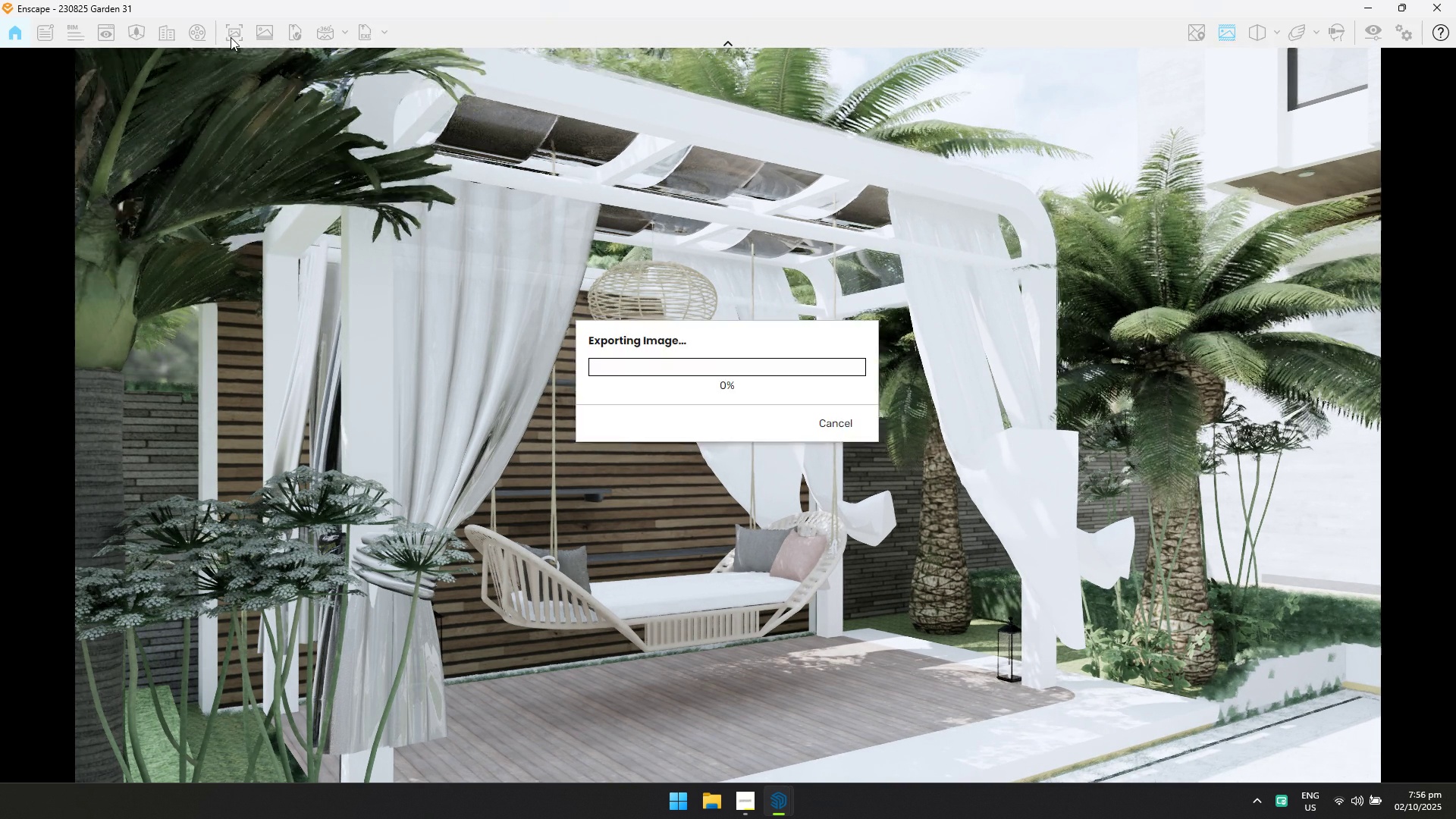 
key(Alt+Tab)